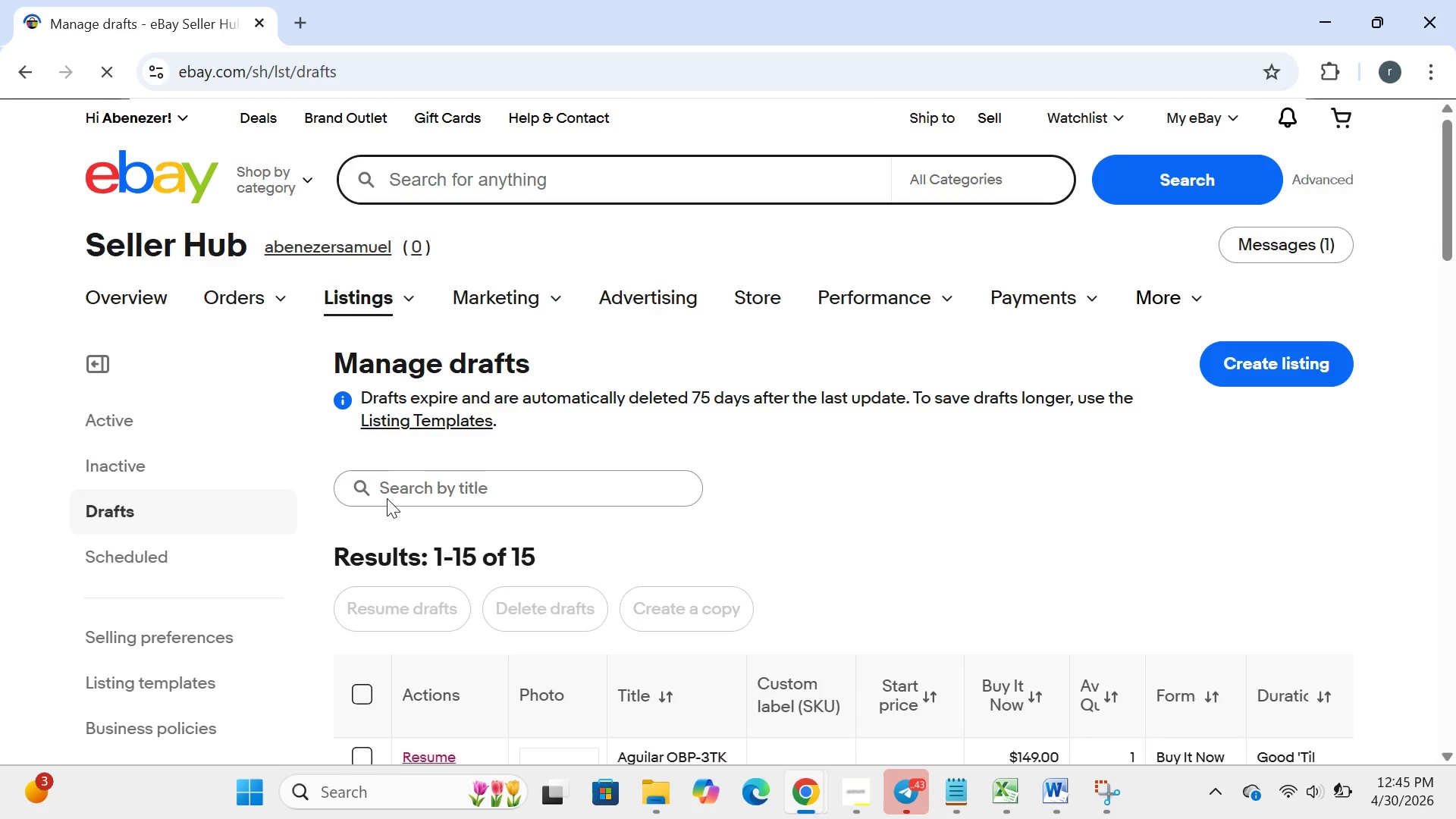 
left_click([431, 469])
 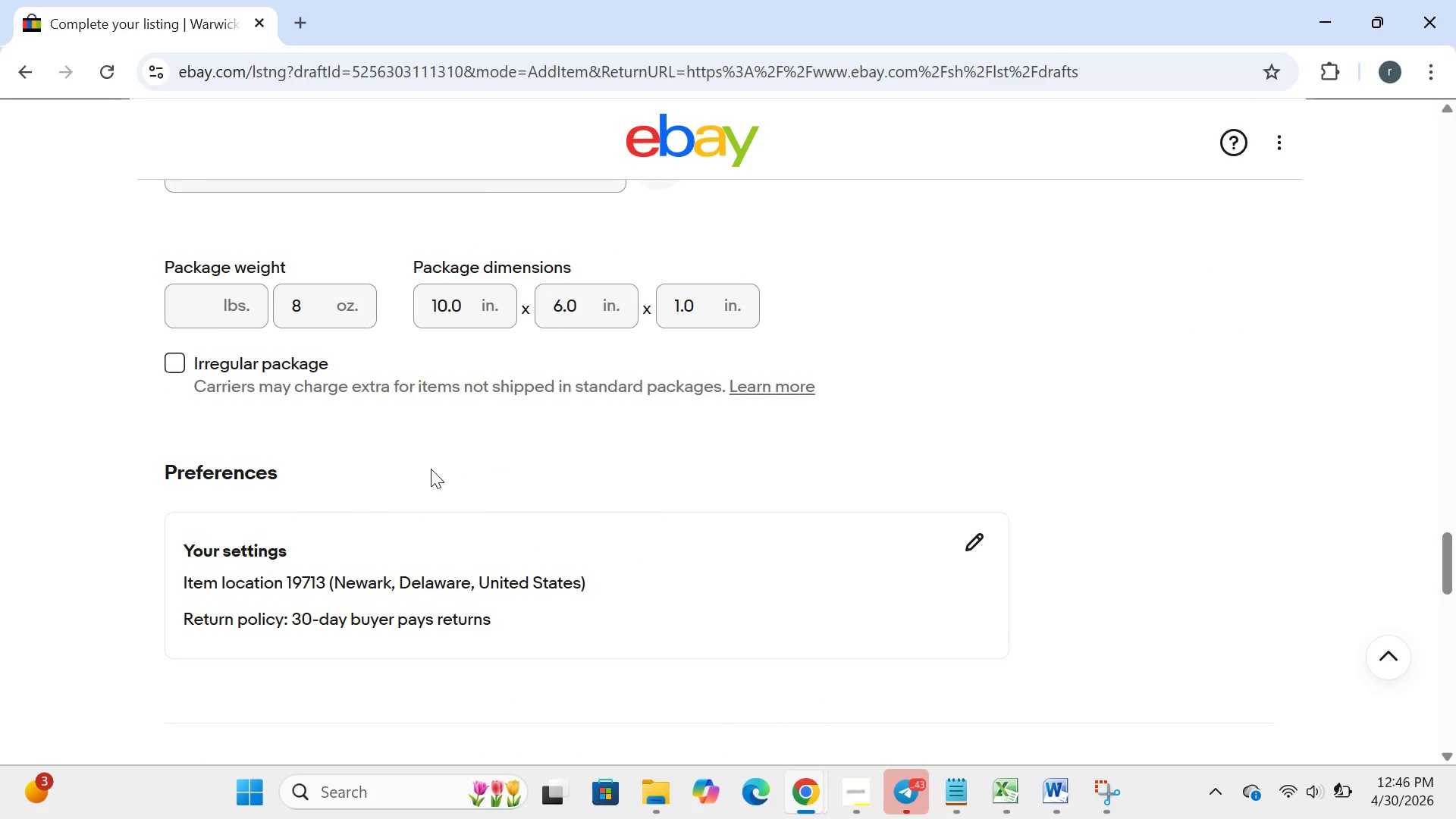 
wait(17.38)
 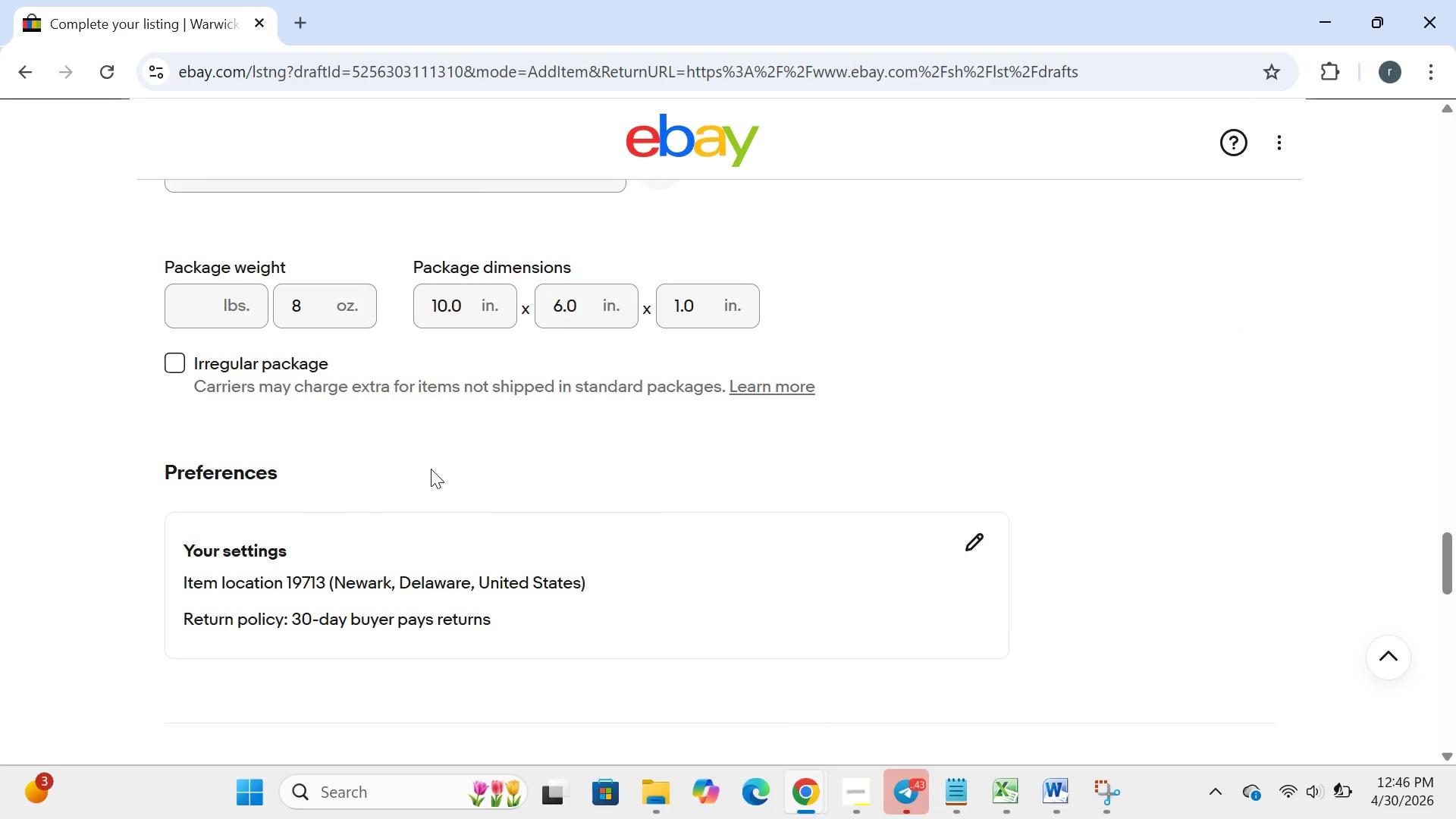 
left_click([852, 799])